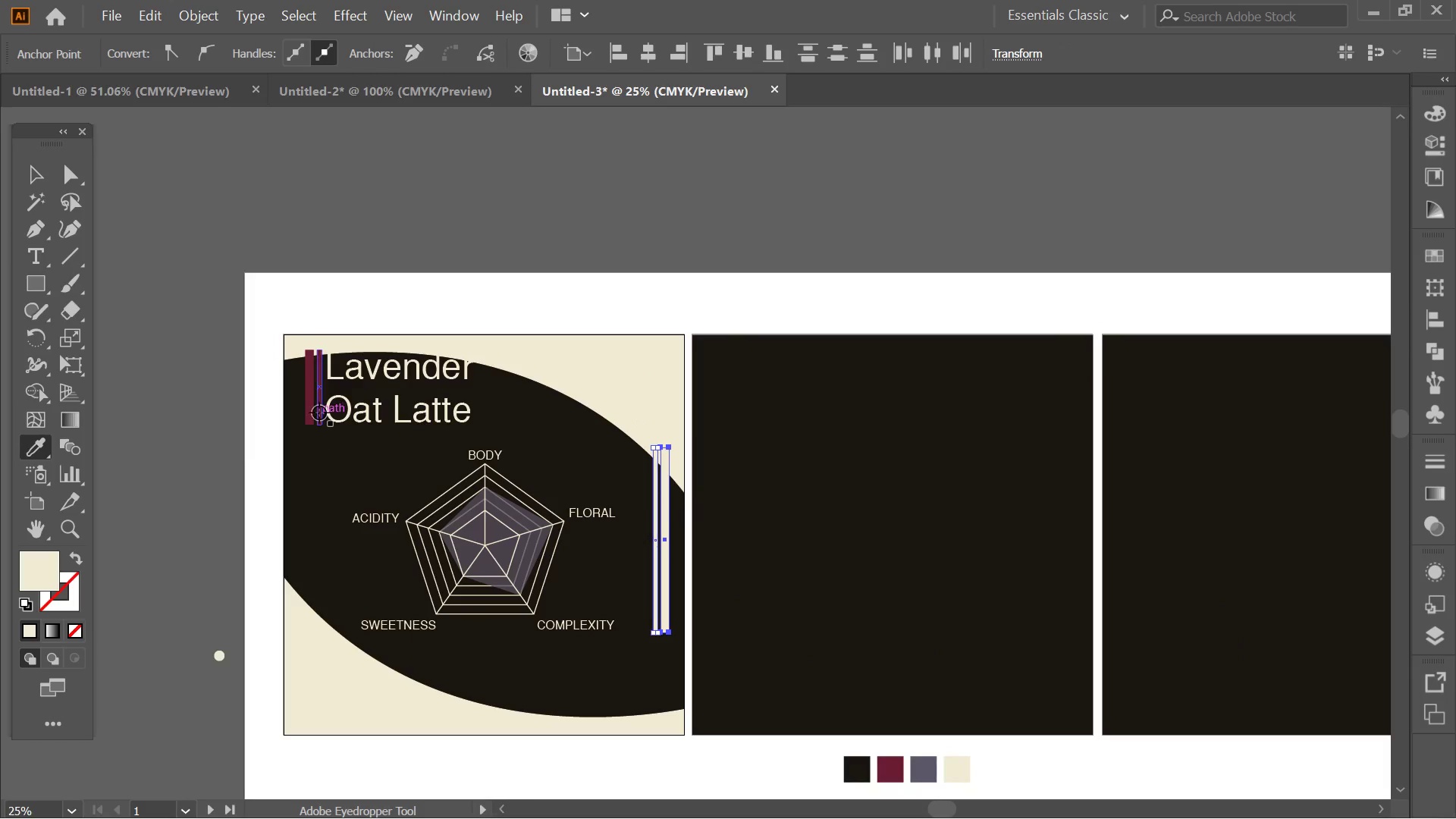 
left_click([319, 413])
 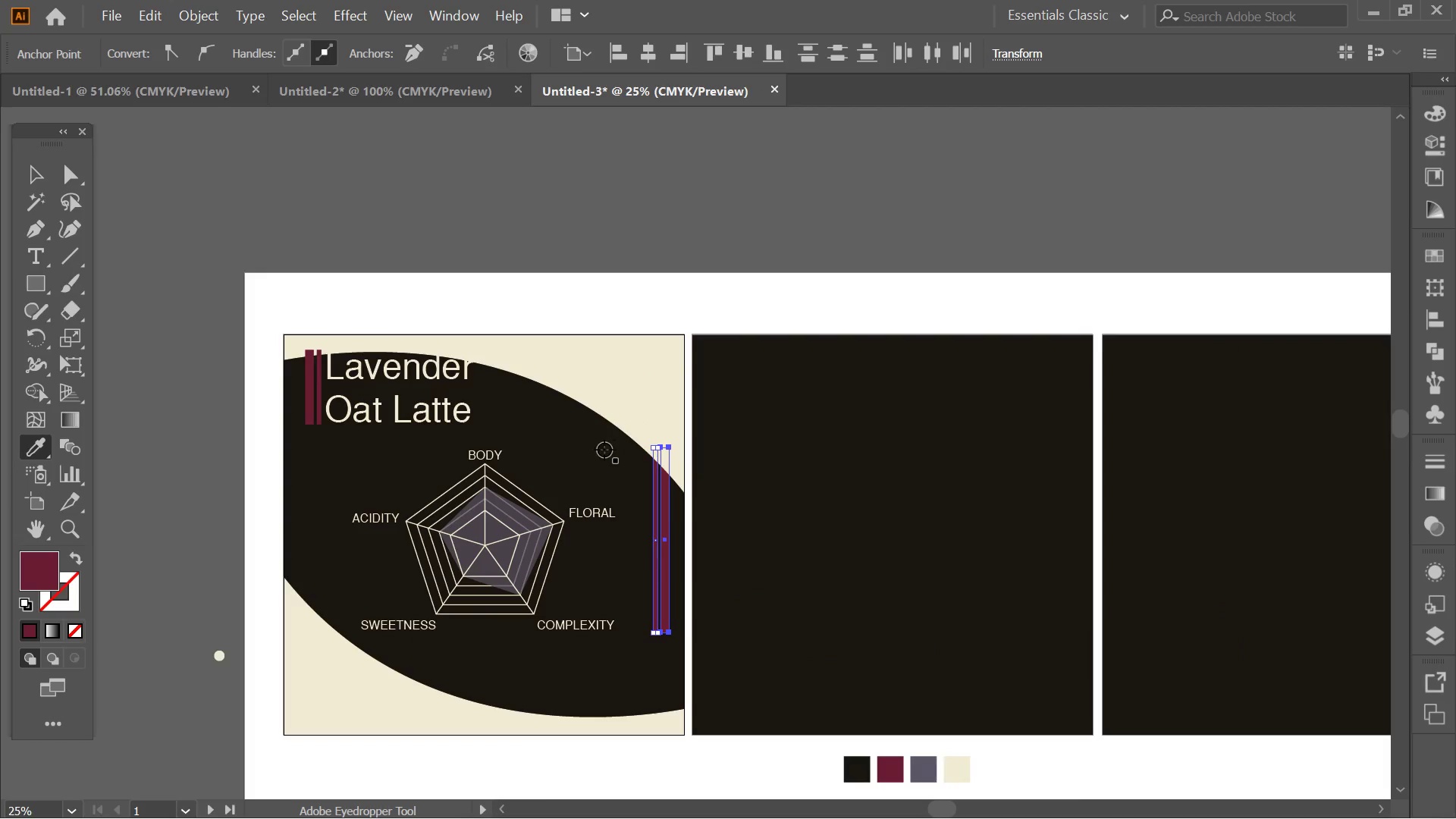 
right_click([654, 484])
 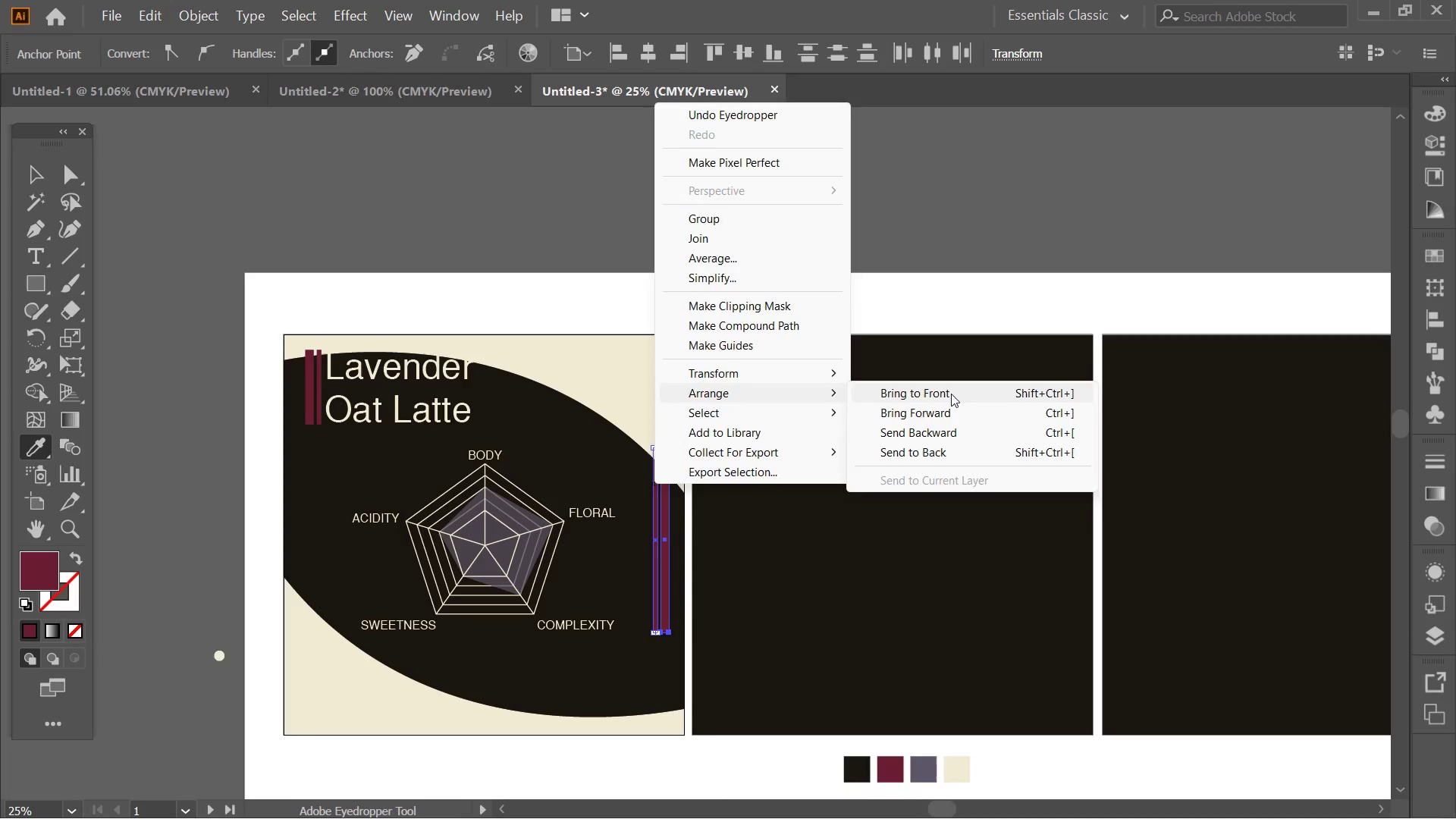 
double_click([550, 213])
 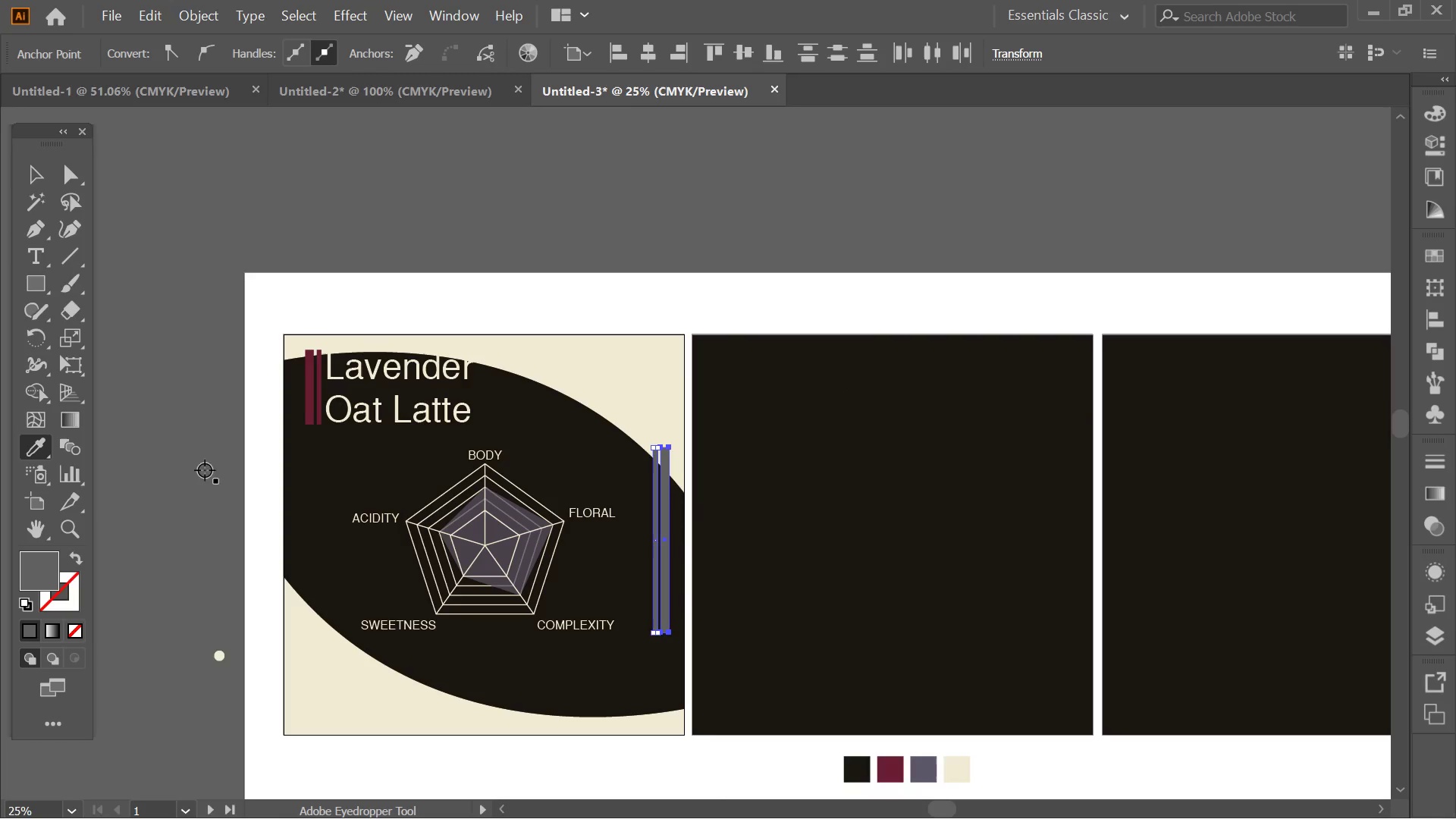 
key(Control+ControlLeft)
 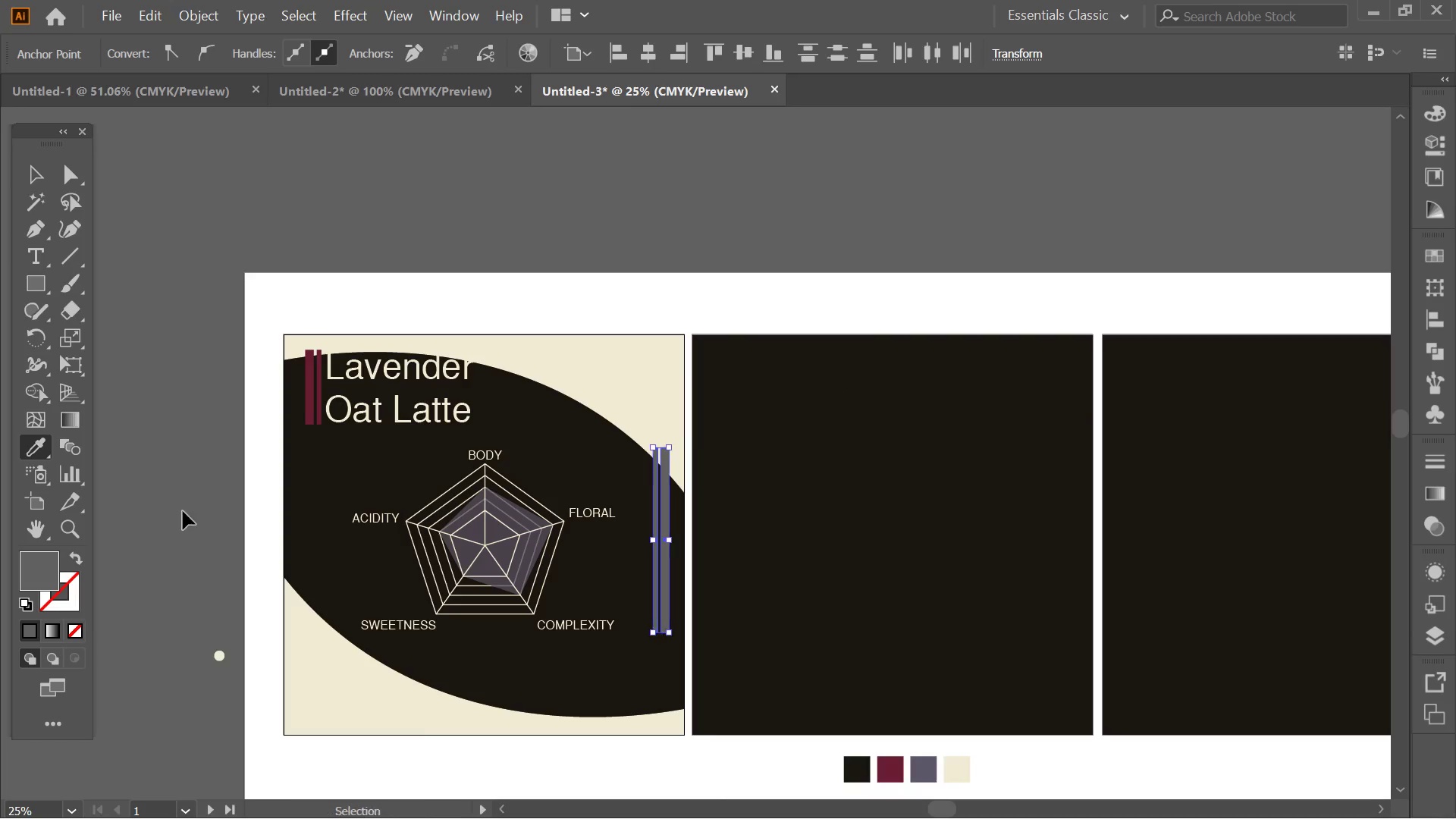 
key(Control+Z)
 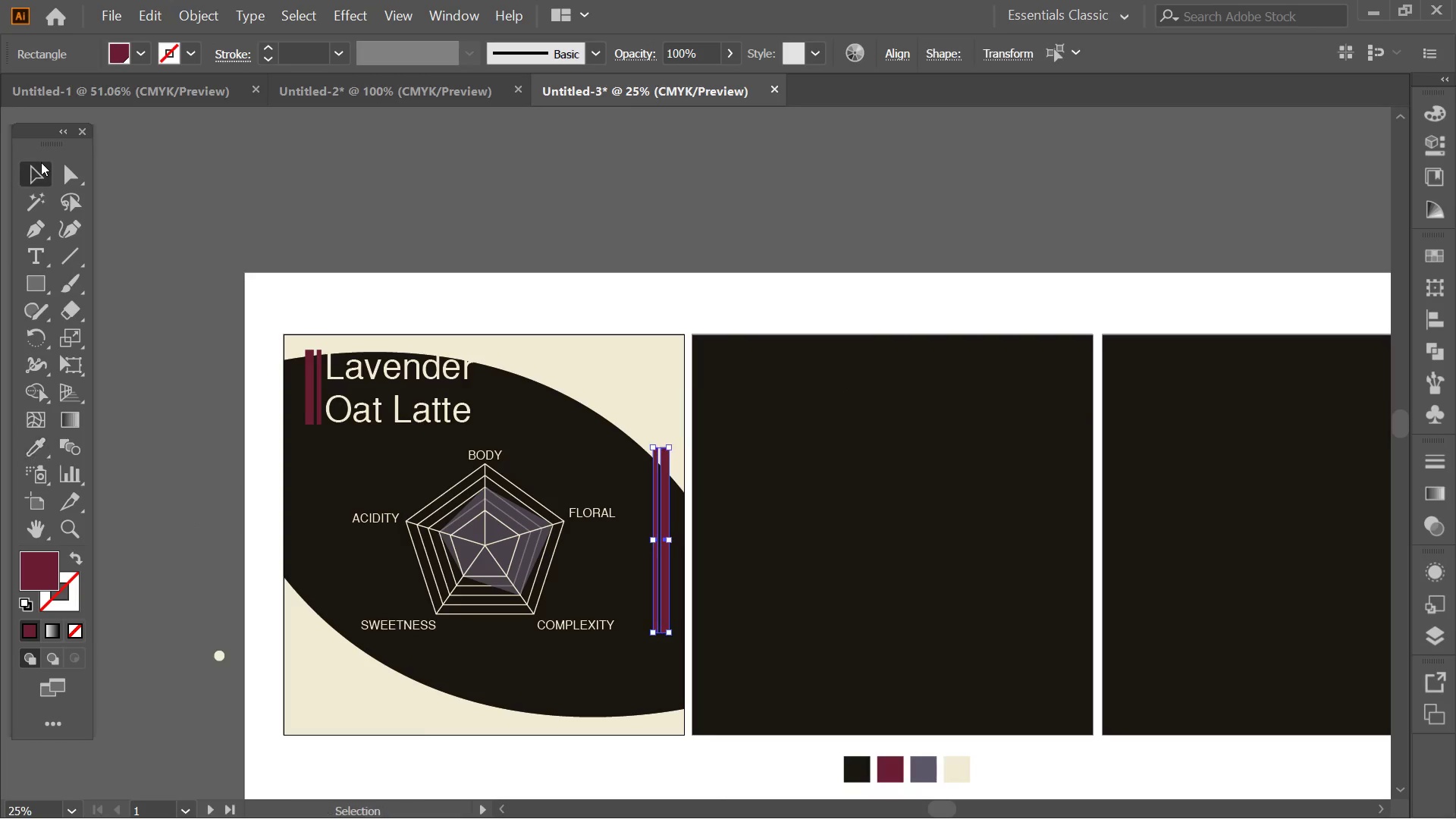 
double_click([370, 165])
 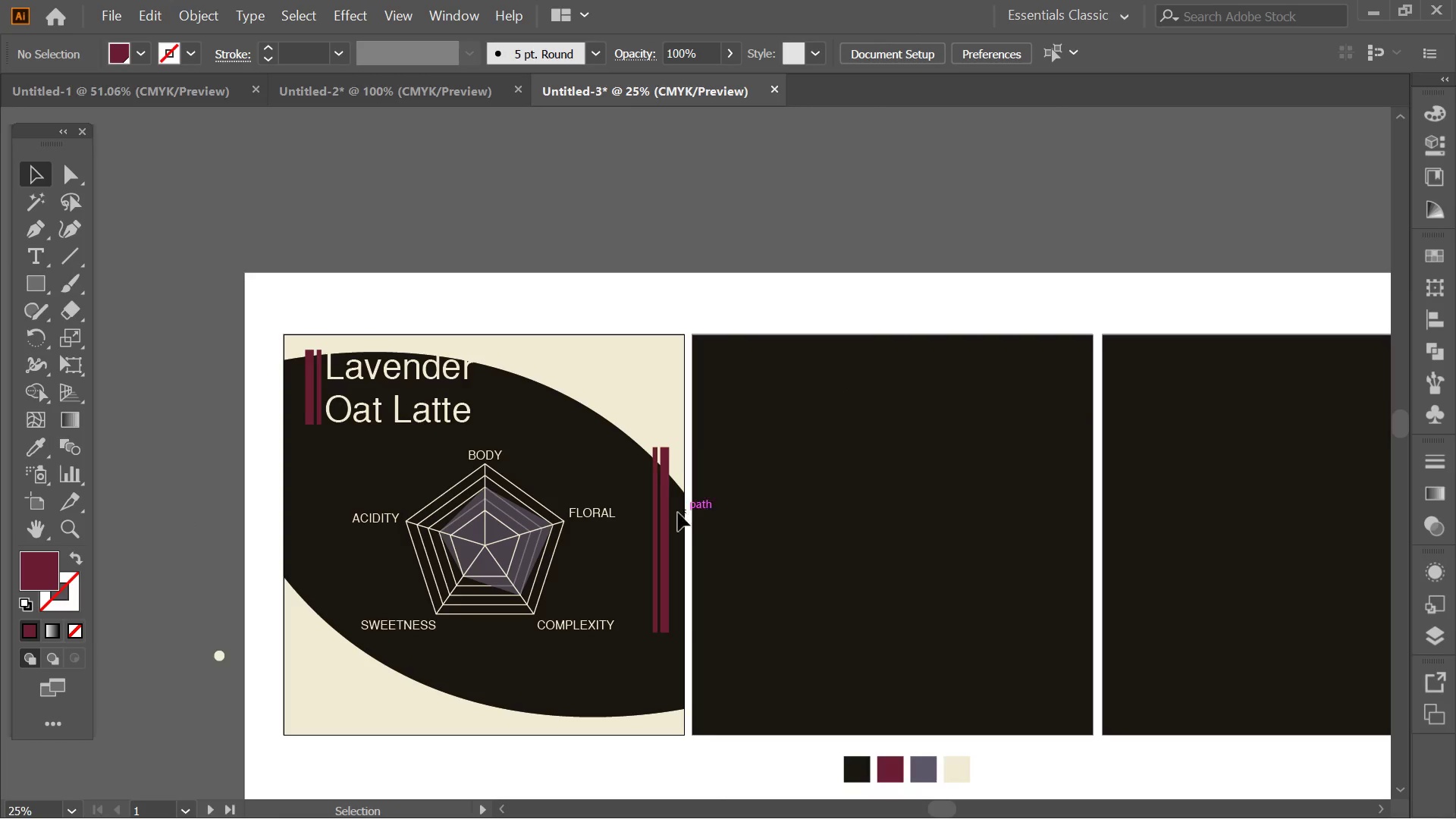 
left_click([668, 513])
 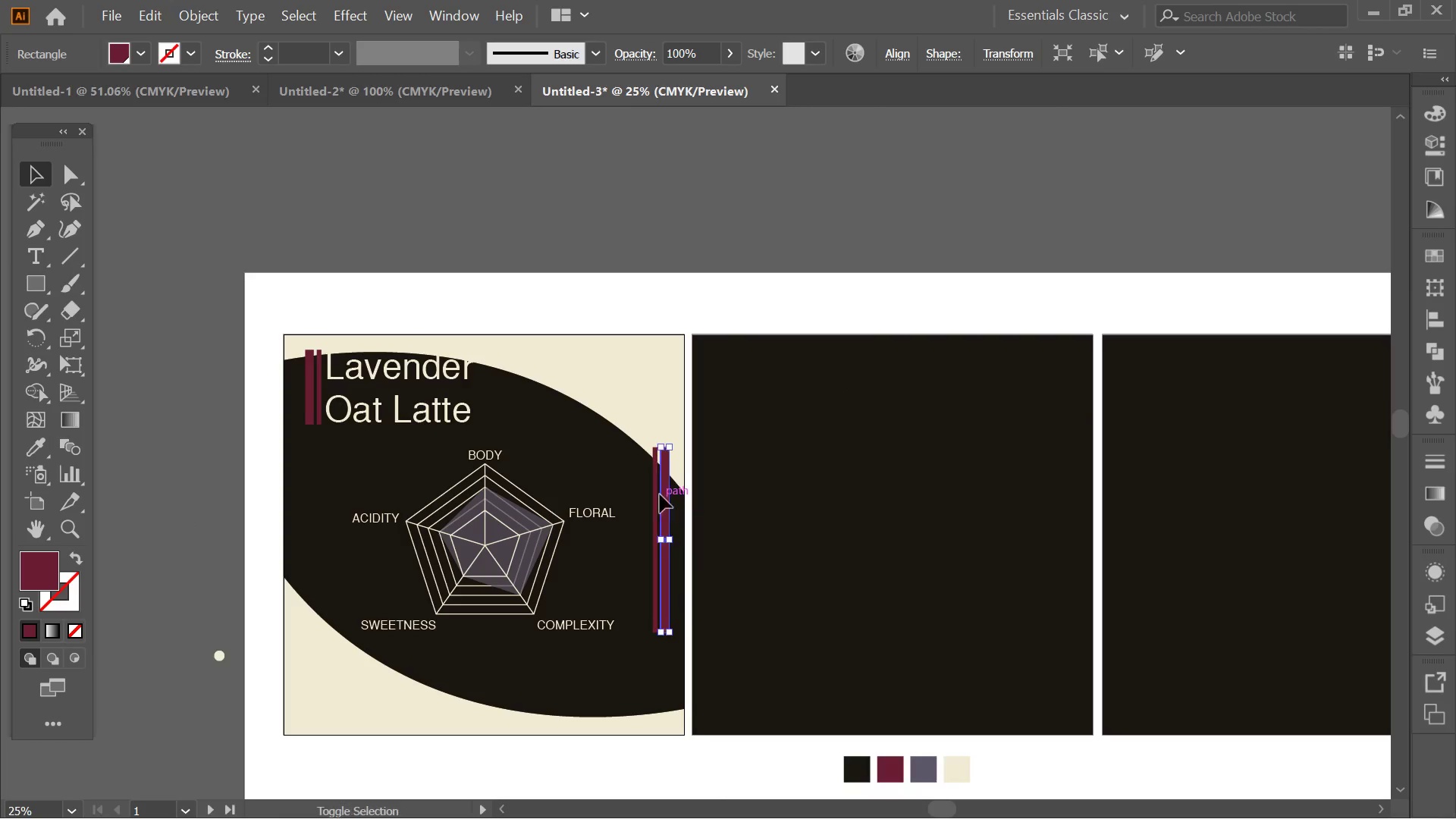 
hold_key(key=ShiftLeft, duration=0.62)
left_click([655, 476])
 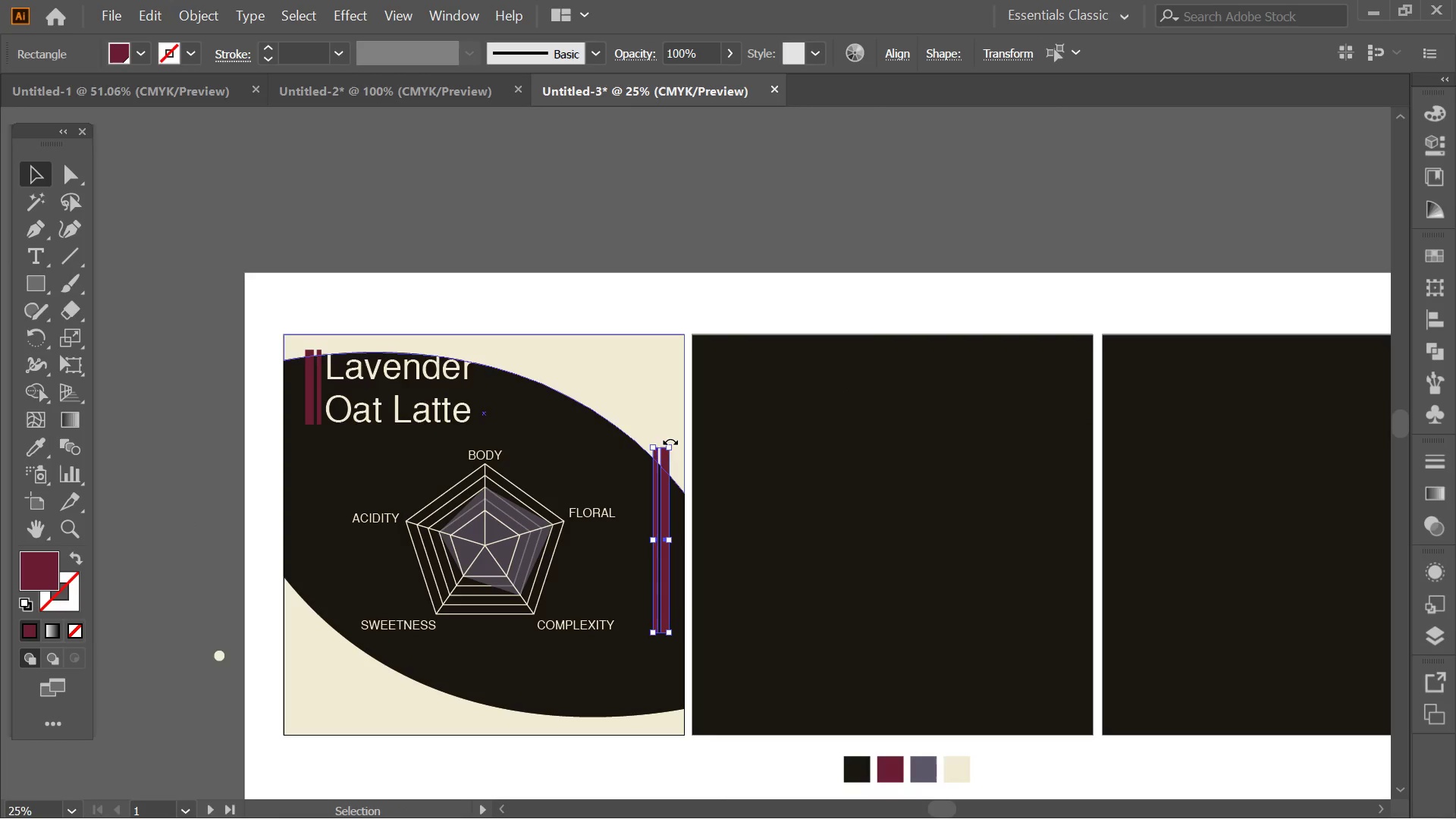 
hold_key(key=AltLeft, duration=0.31)
scroll: coordinate [670, 441], scroll_direction: up, amount: 2.0
 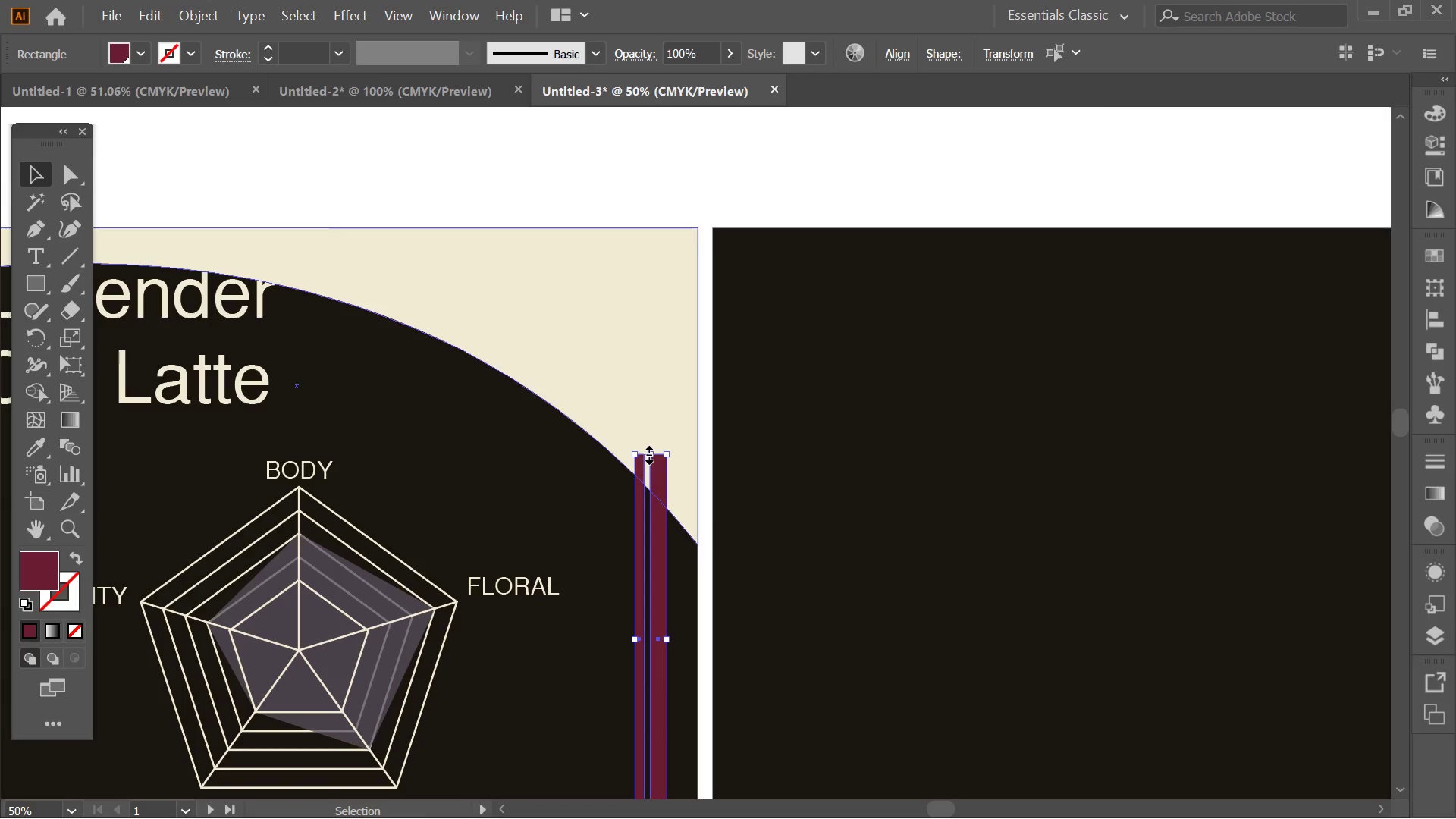 
left_click_drag(start_coordinate=[647, 453], to_coordinate=[638, 367])
 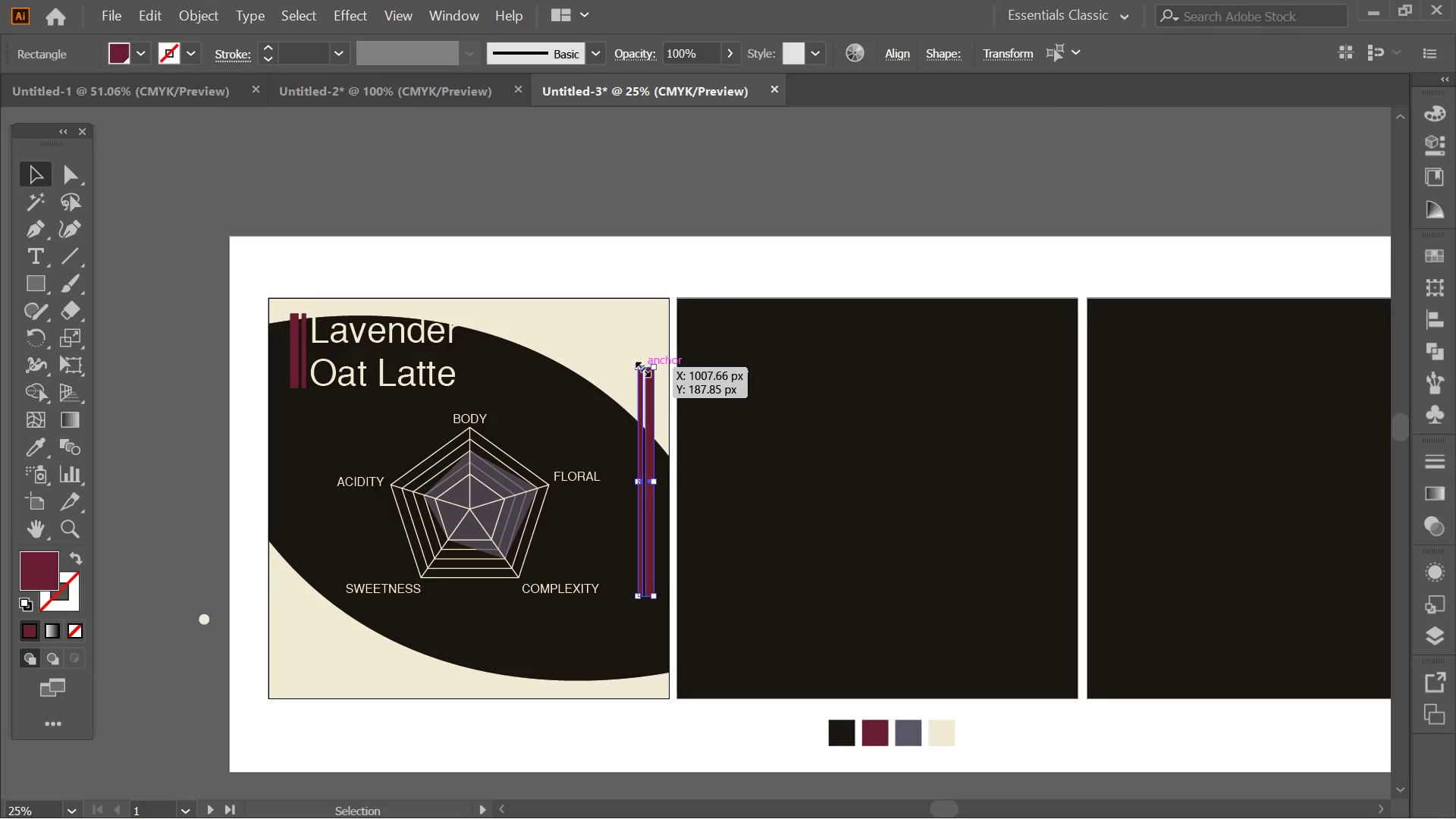 
key(Space)
 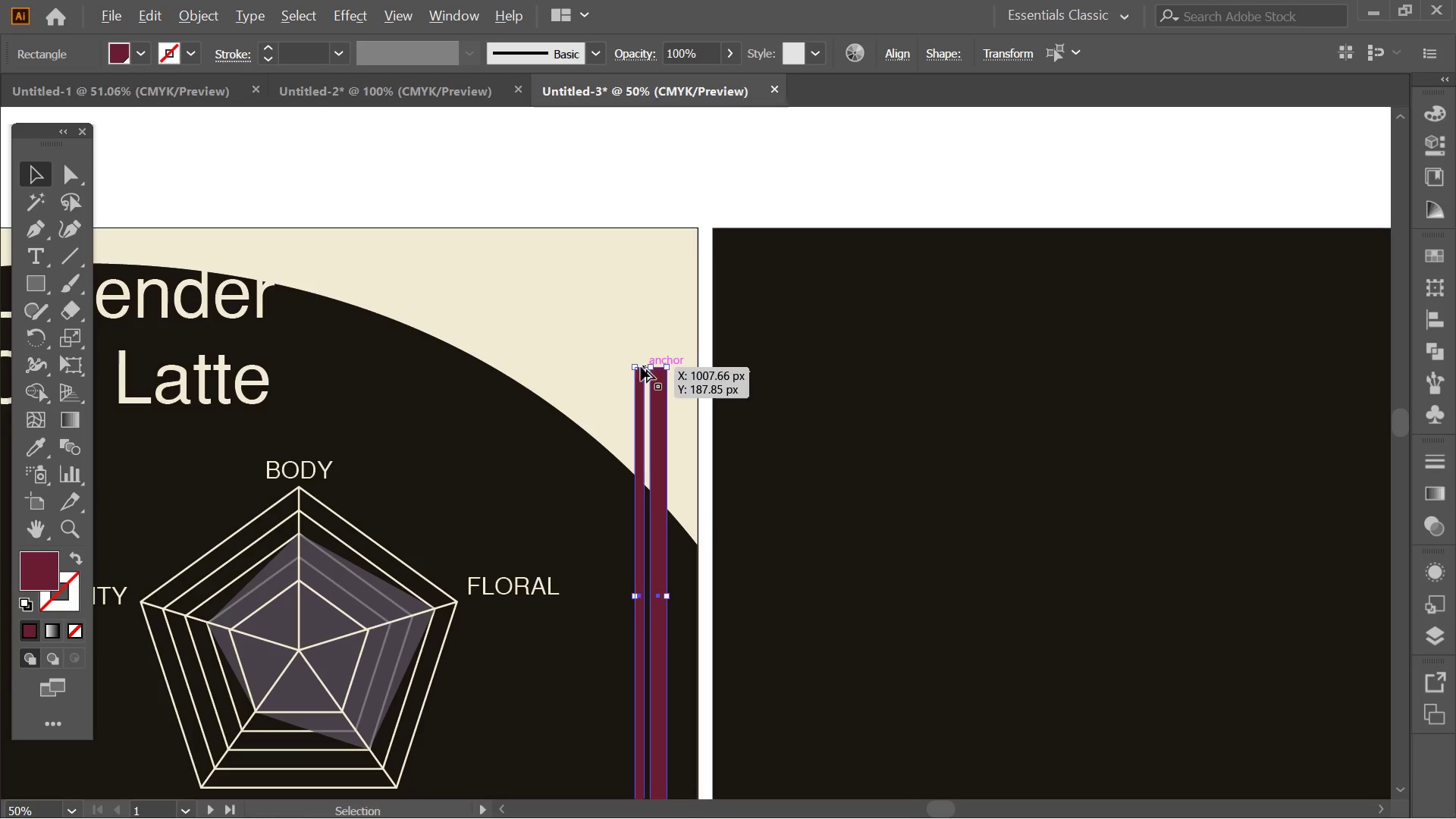 
hold_key(key=AltLeft, duration=0.31)
 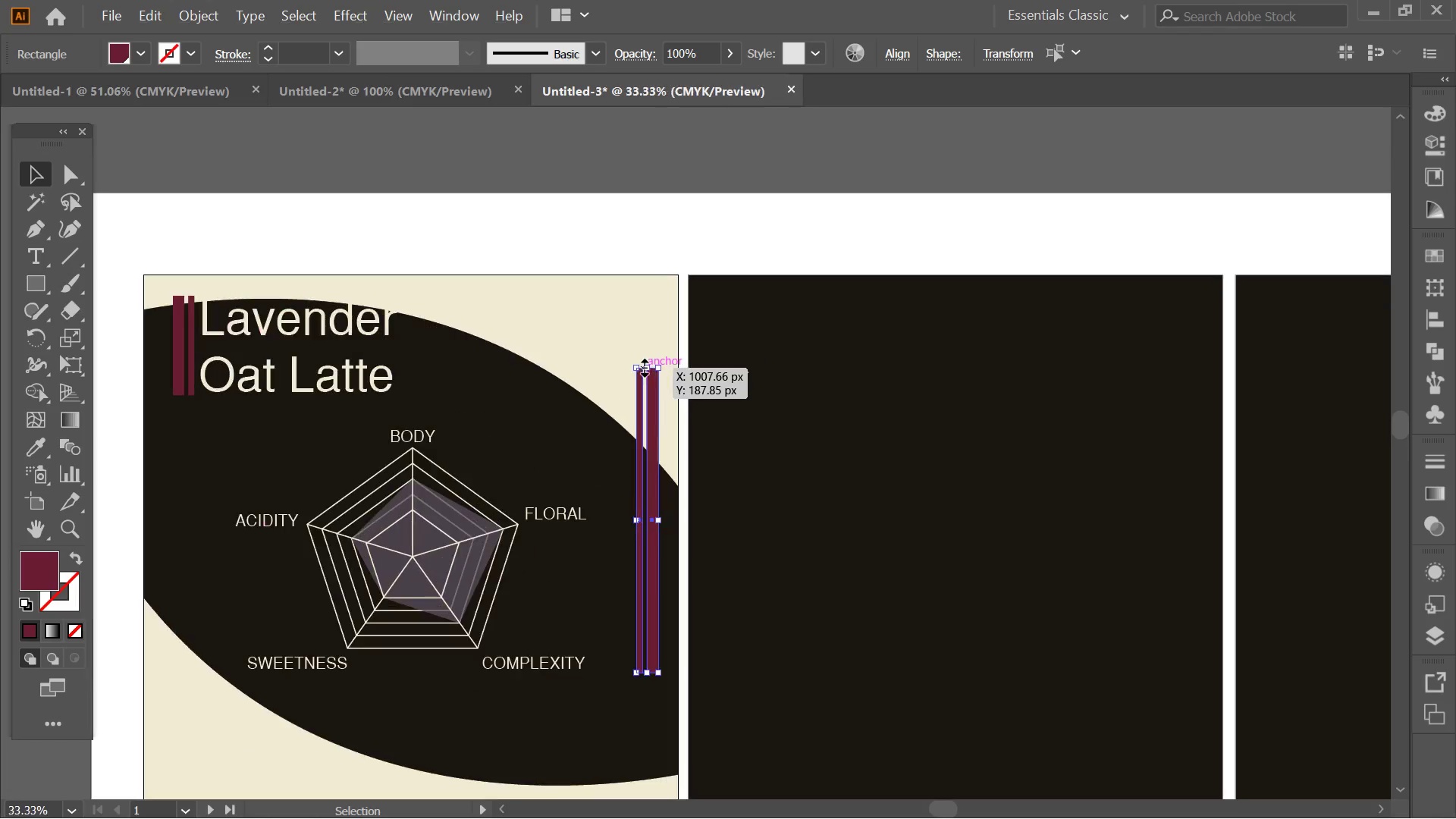 
key(Alt+AltLeft)
 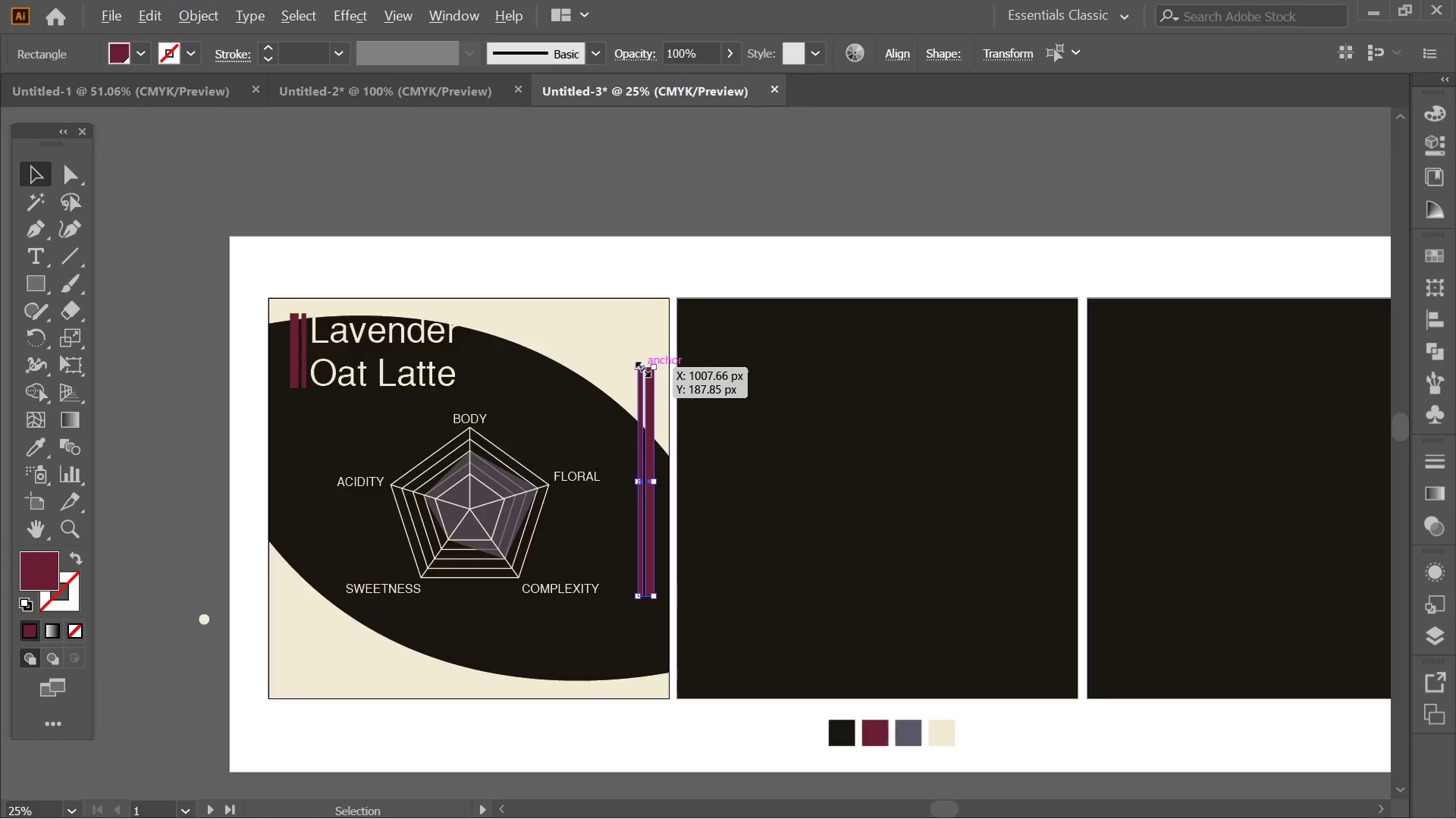 
scroll: coordinate [641, 367], scroll_direction: down, amount: 1.0
 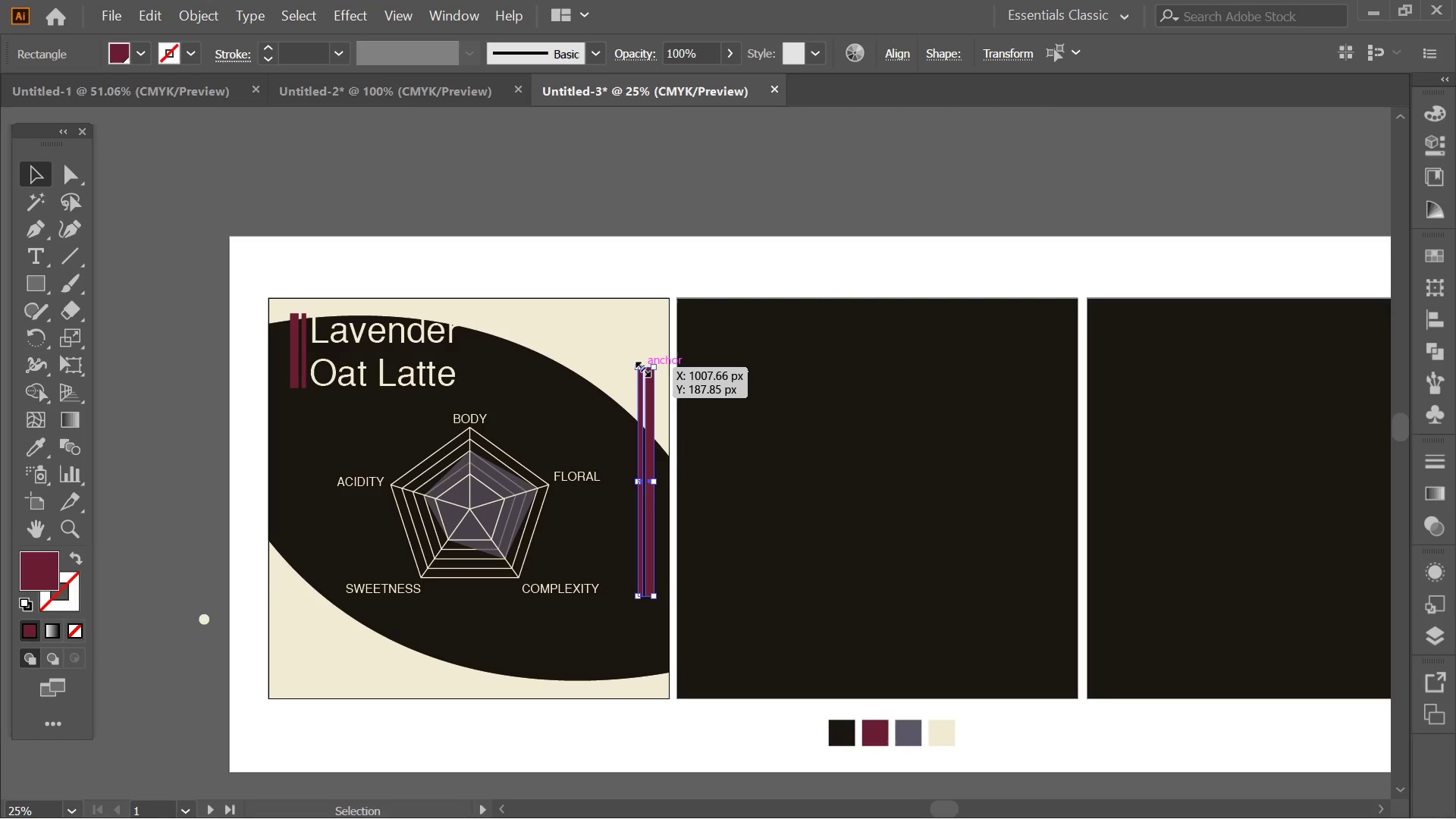 
scroll: coordinate [641, 367], scroll_direction: none, amount: 0.0
 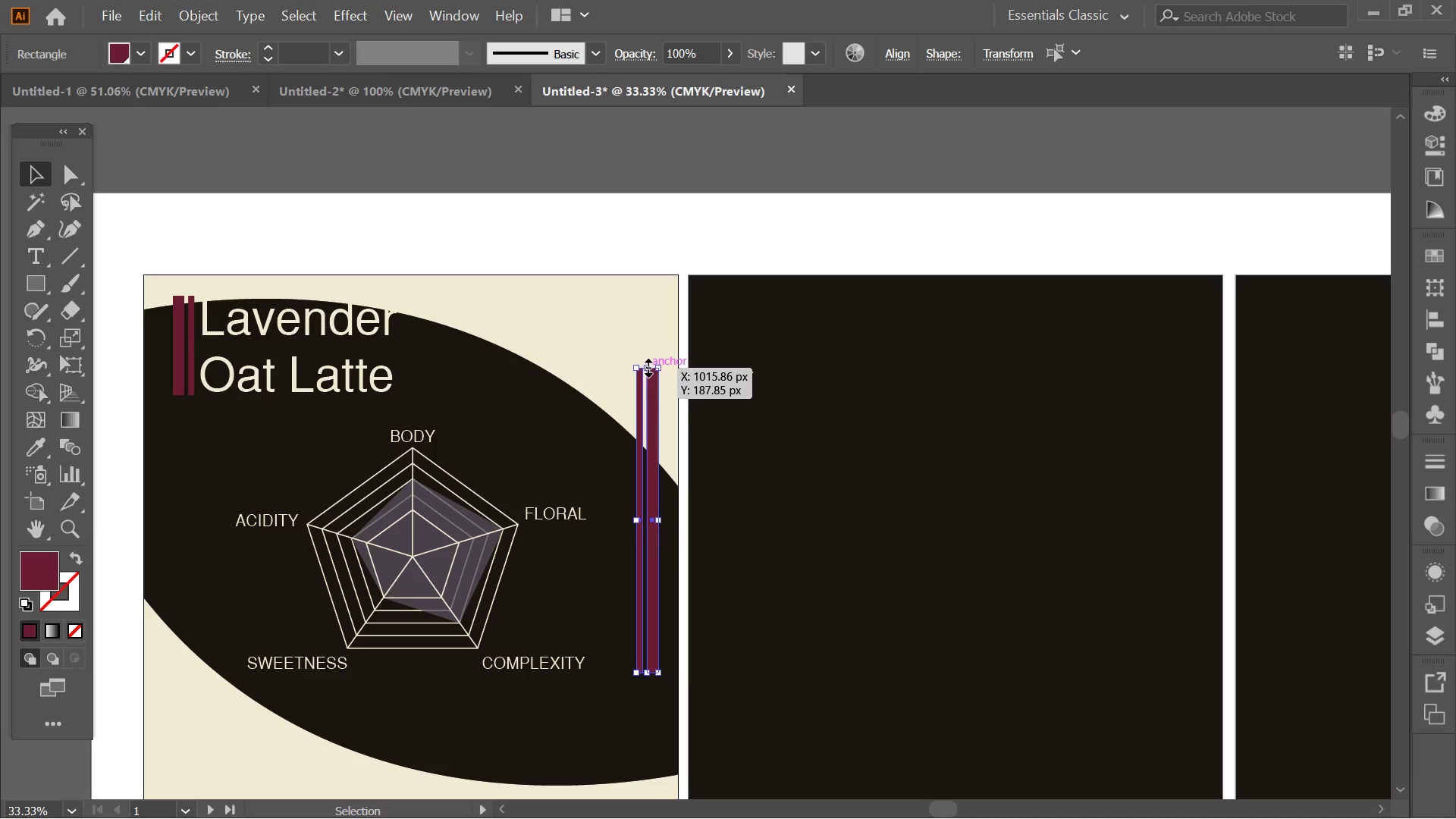 
left_click_drag(start_coordinate=[646, 366], to_coordinate=[642, 397])
 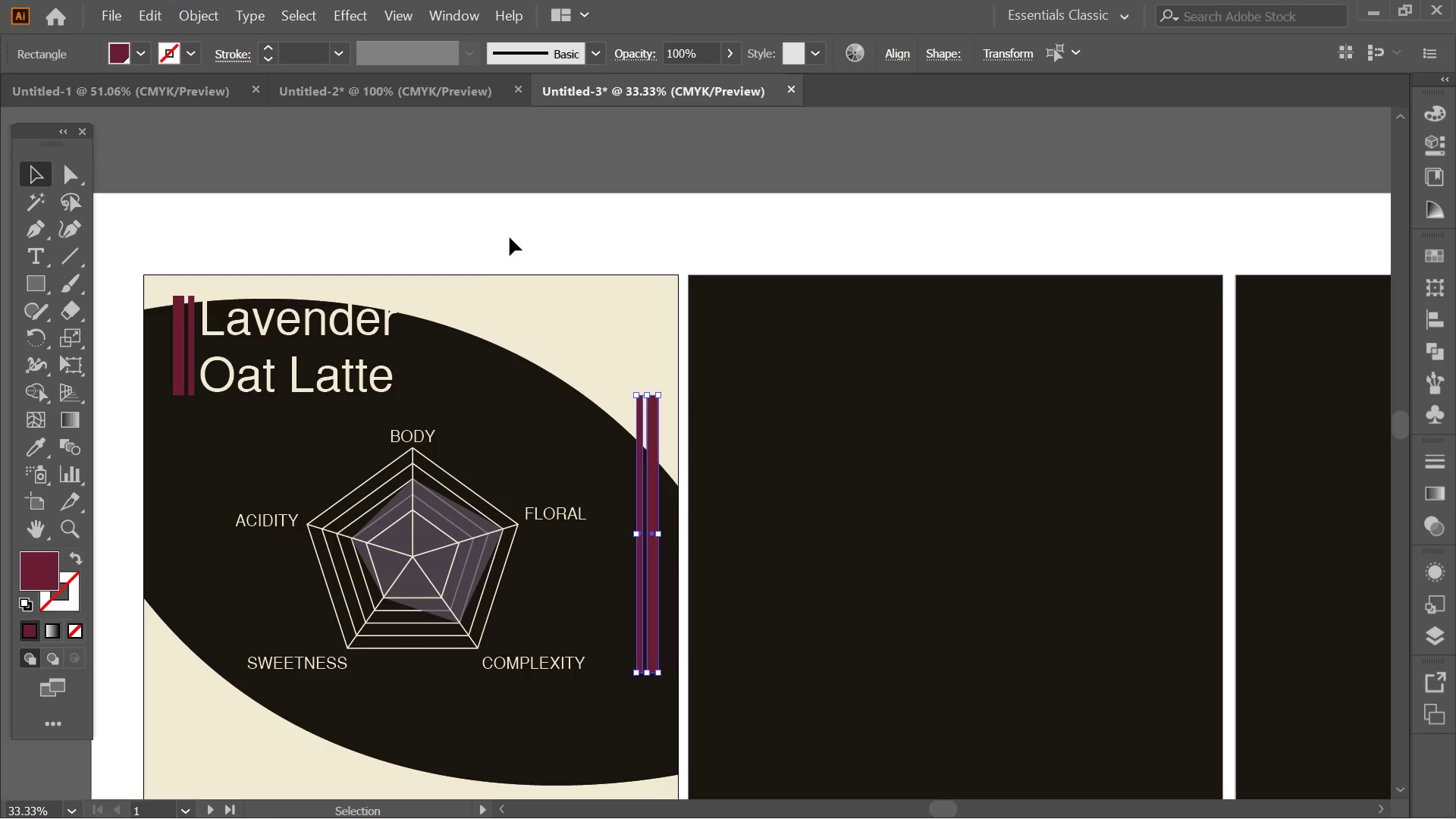 
left_click([516, 232])
 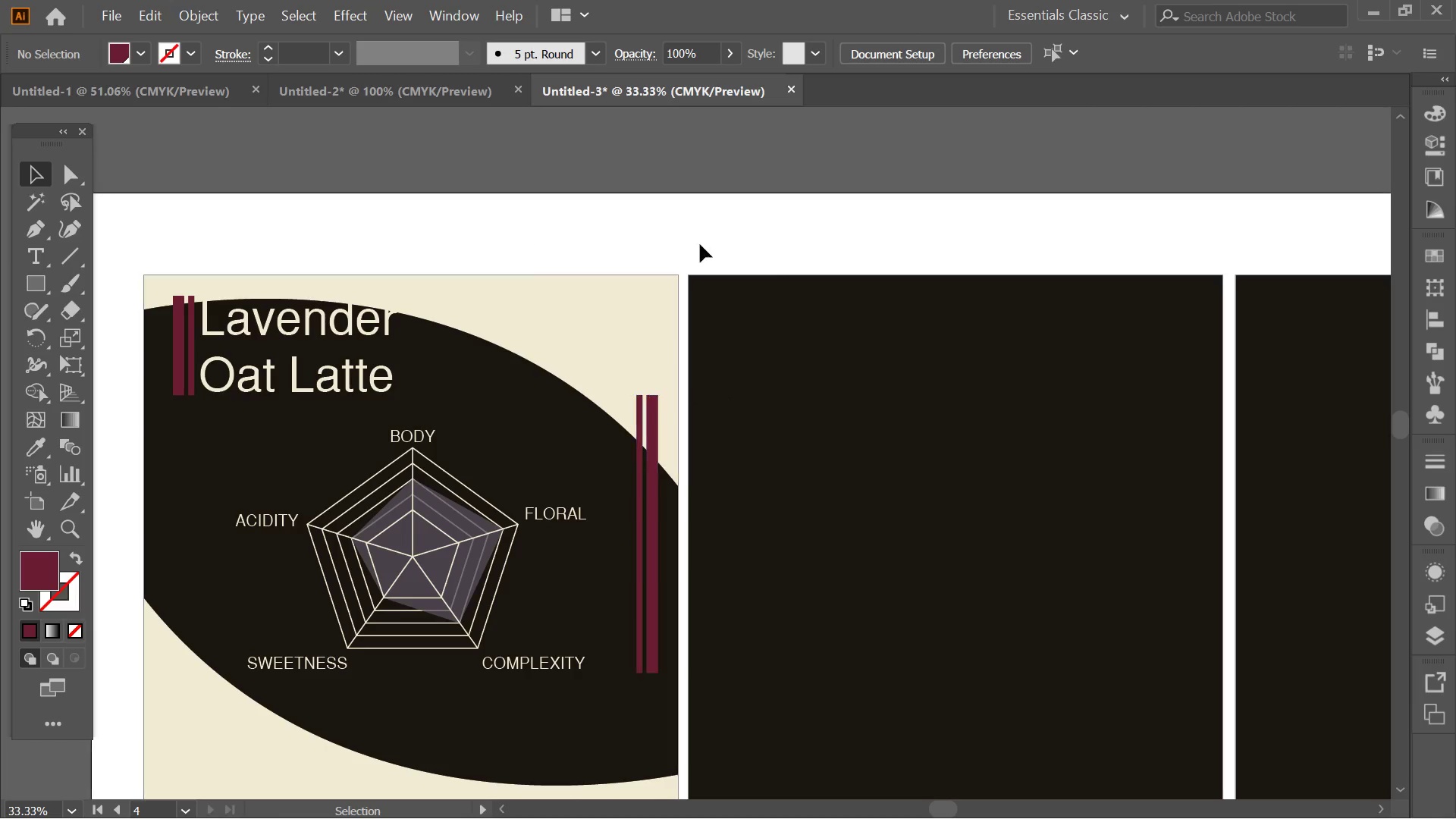 
key(Alt+AltLeft)
 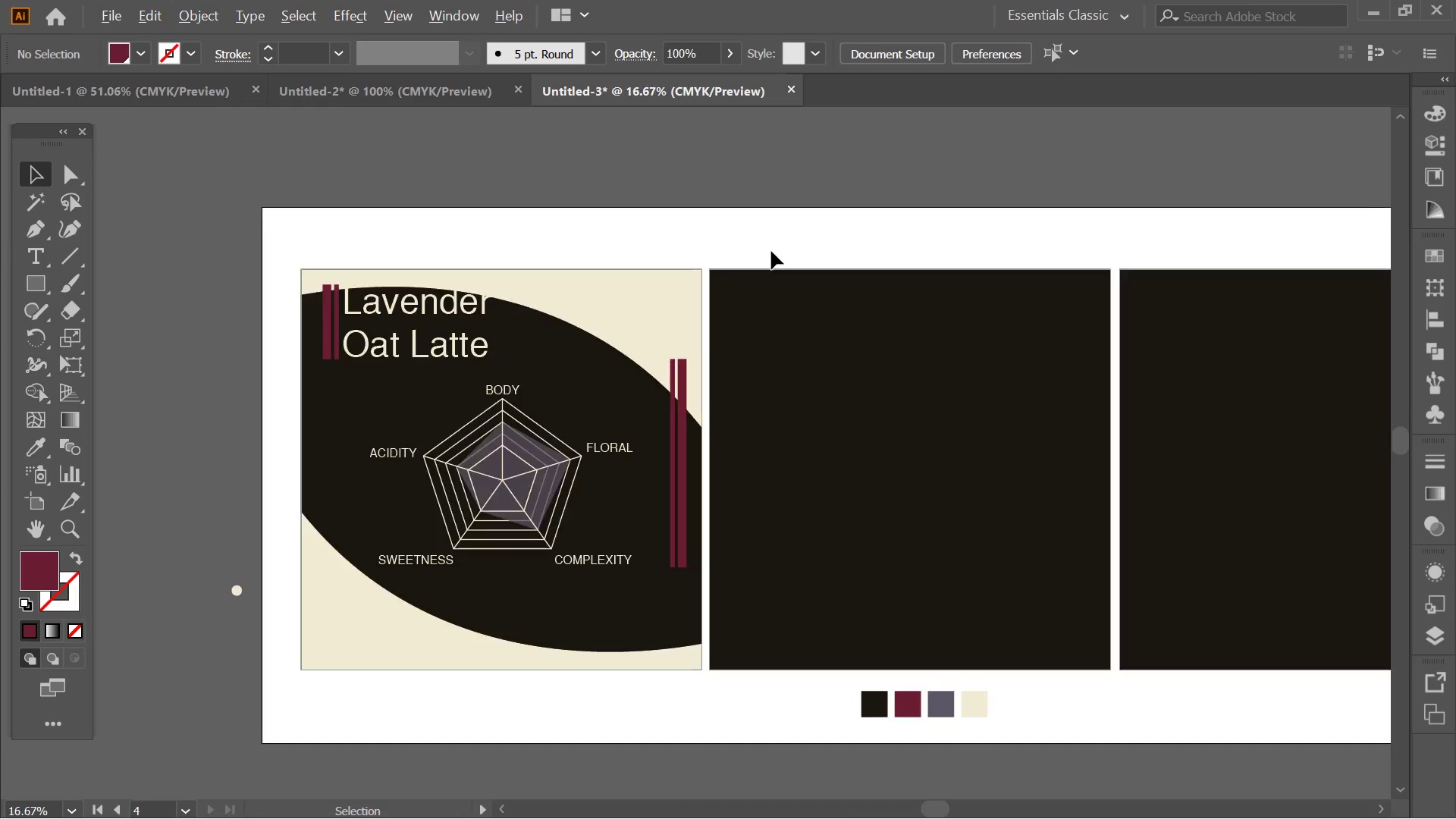 
hold_key(key=Space, duration=0.48)
 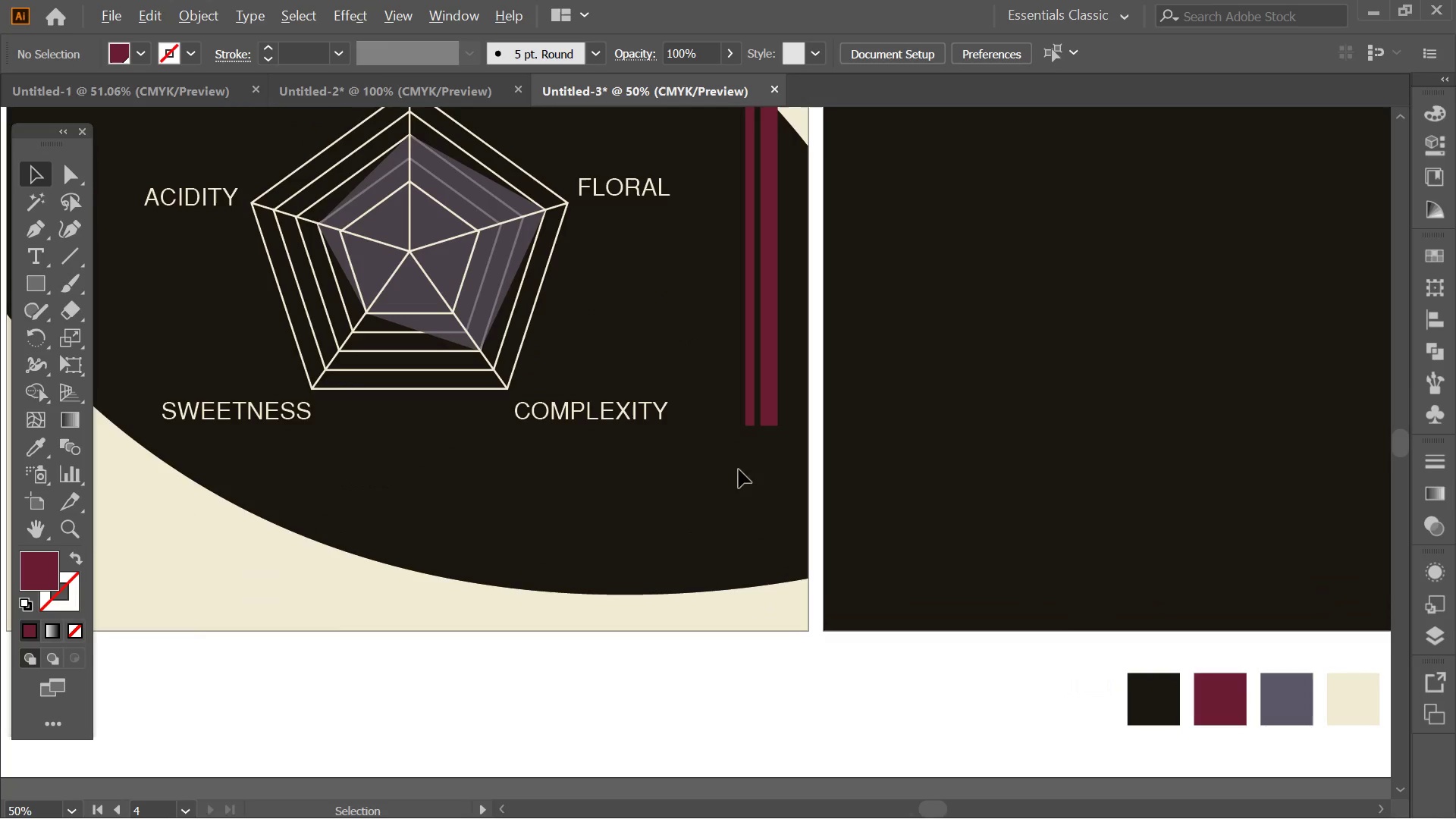 
left_click_drag(start_coordinate=[790, 297], to_coordinate=[800, 312])
 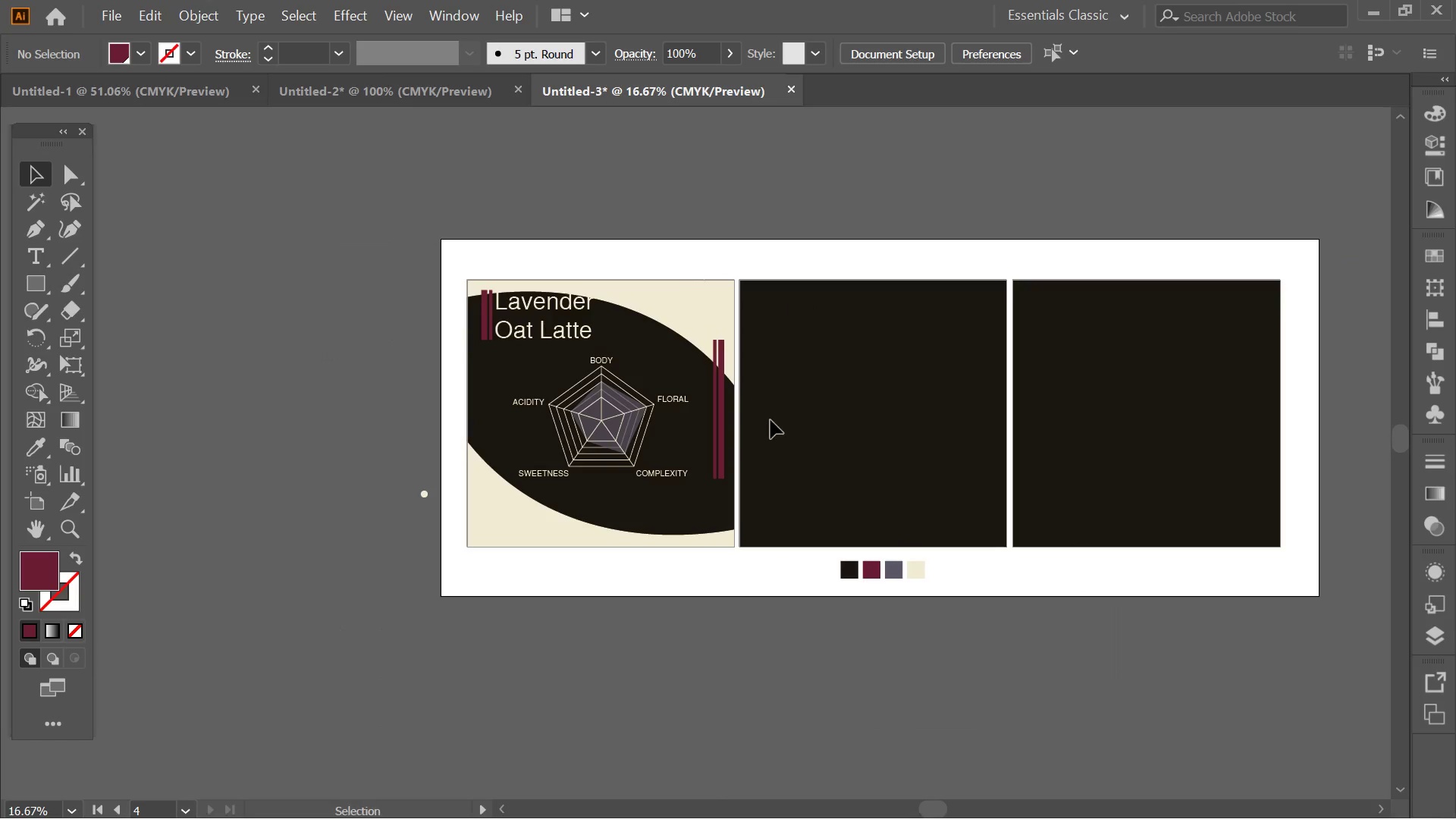 
scroll: coordinate [771, 251], scroll_direction: down, amount: 1.0
 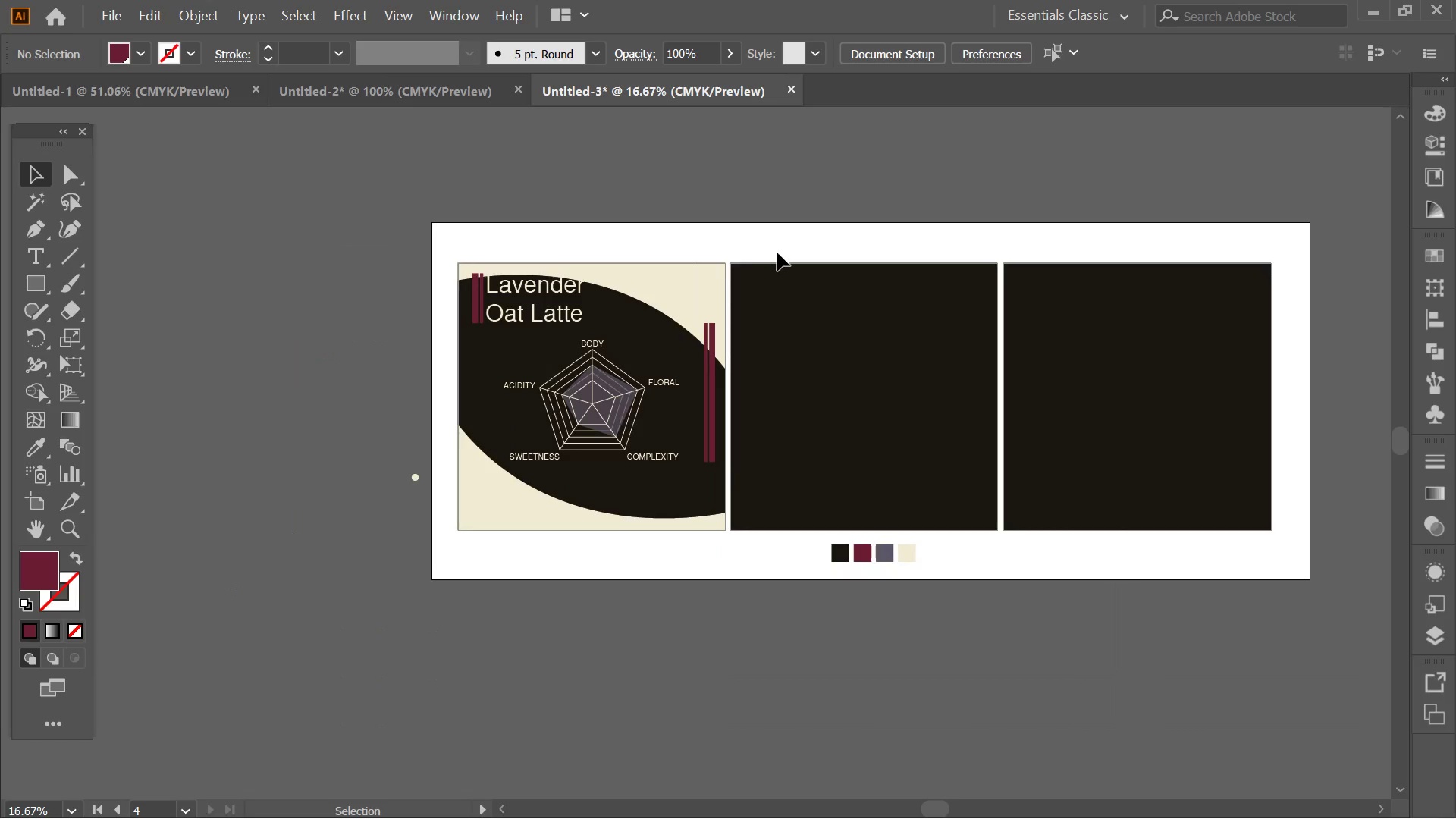 
hold_key(key=AltLeft, duration=0.47)
scroll: coordinate [717, 481], scroll_direction: up, amount: 2.0
 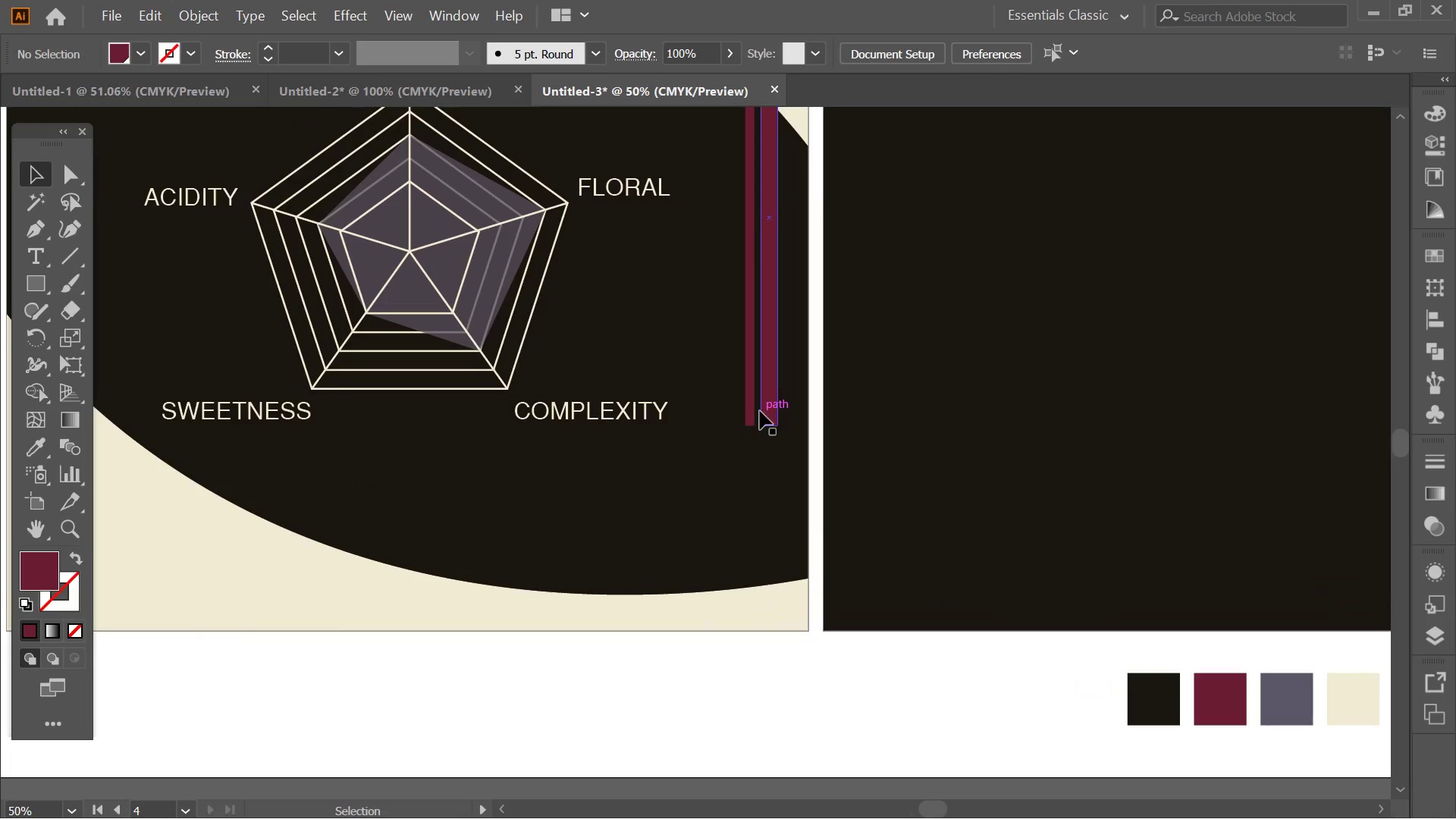 
left_click([760, 411])
 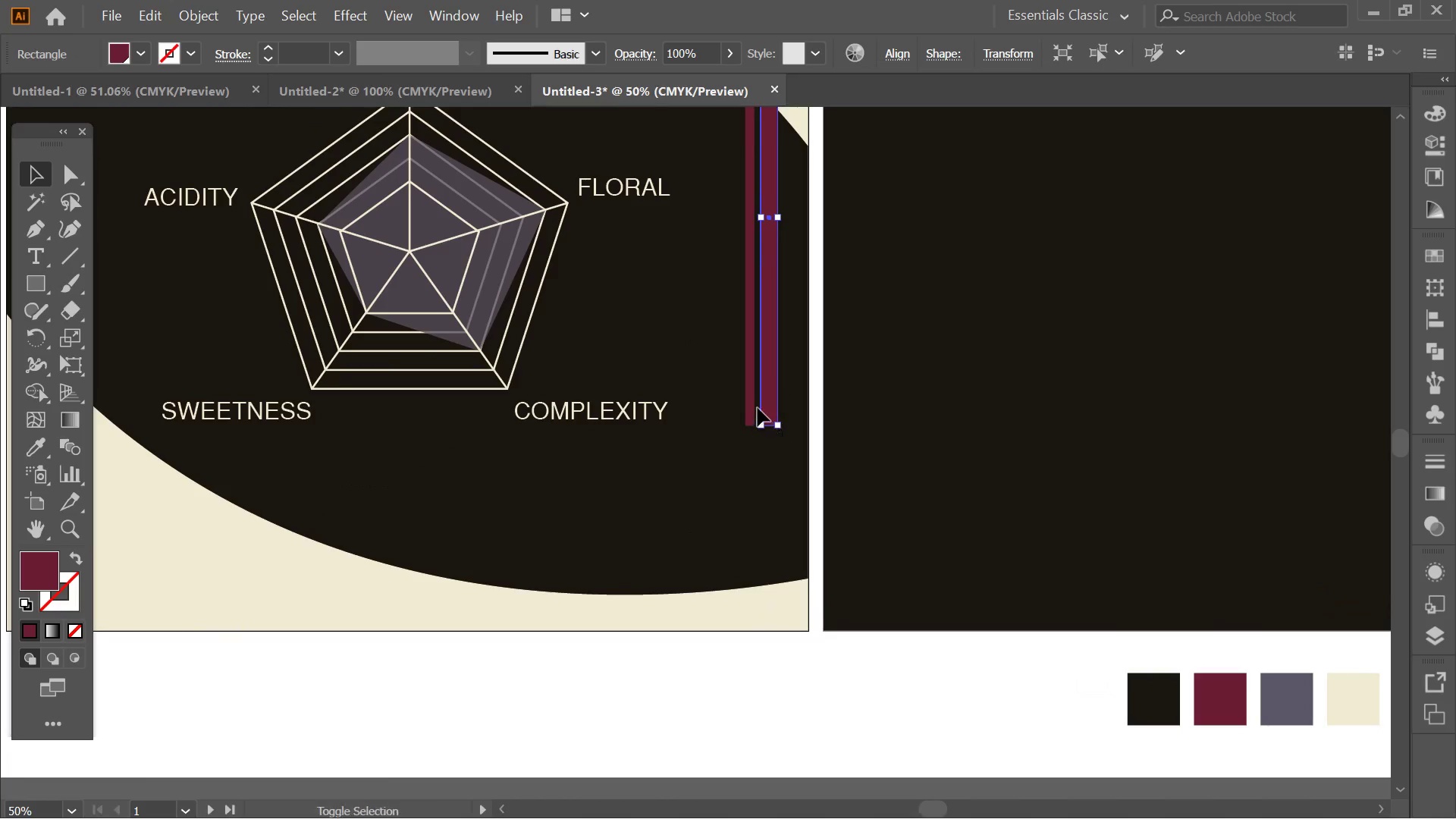 
hold_key(key=ShiftLeft, duration=0.53)
left_click([752, 405])
 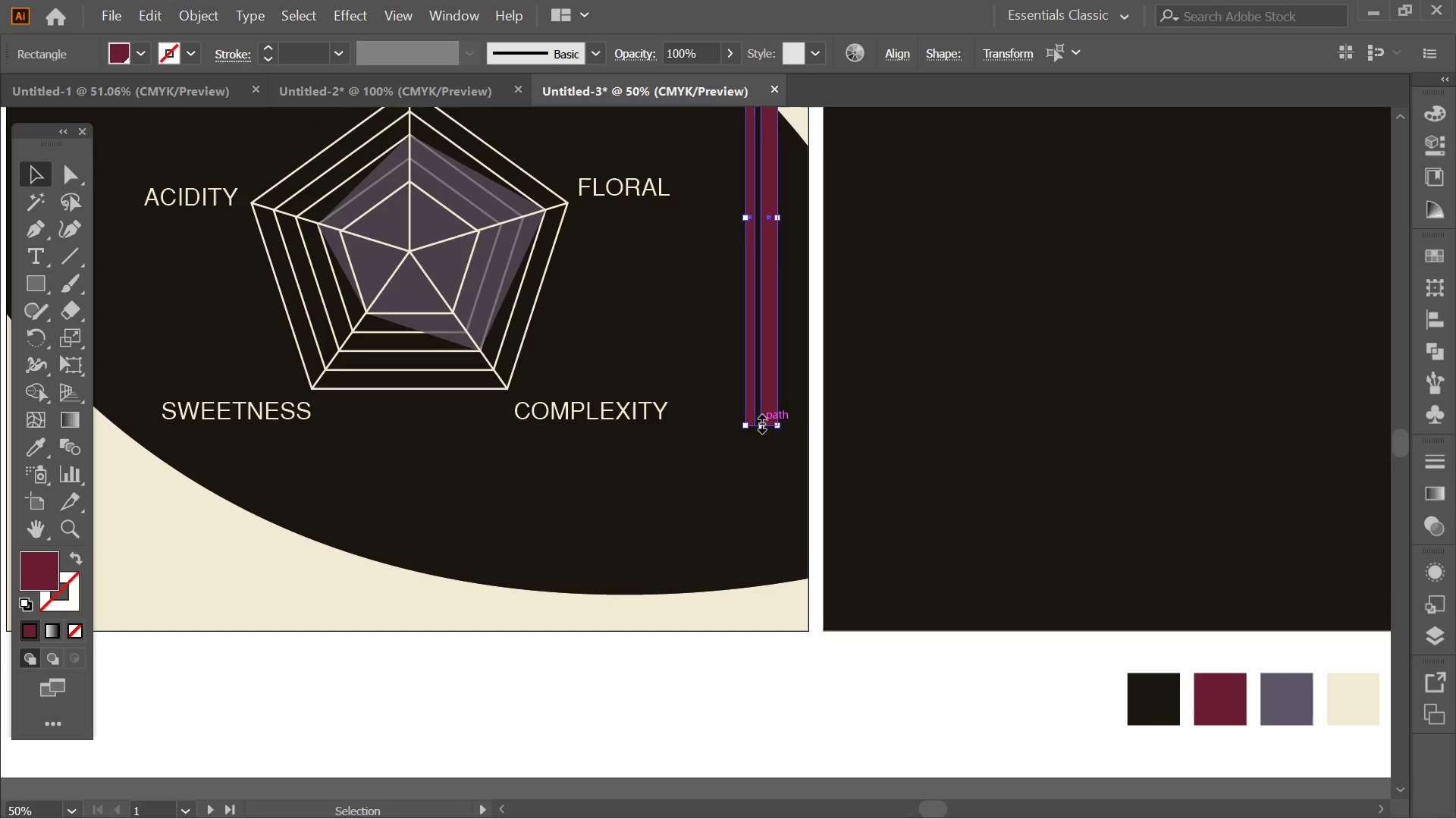 
left_click_drag(start_coordinate=[759, 427], to_coordinate=[755, 504])
 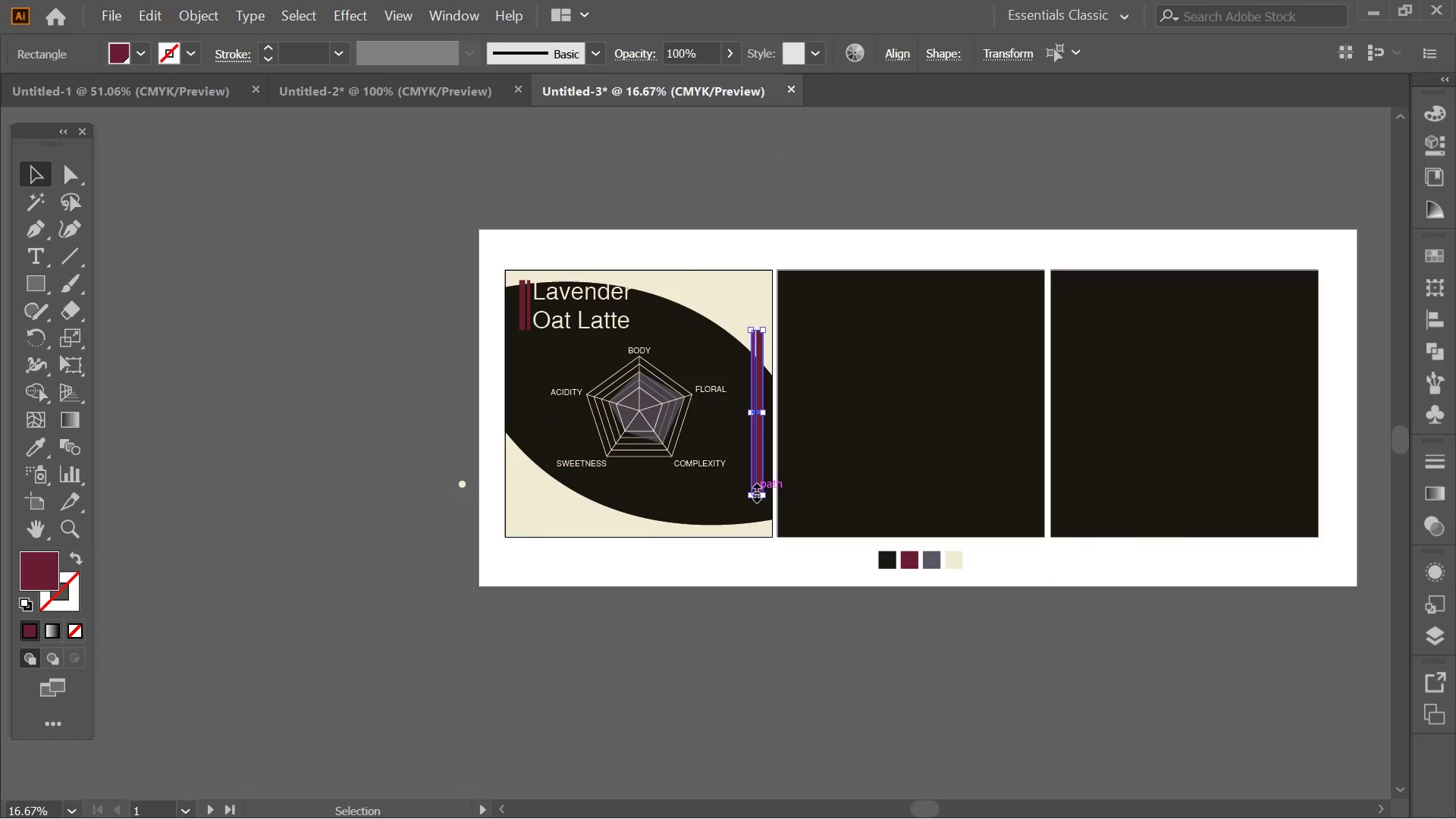 
hold_key(key=ShiftLeft, duration=0.45)
 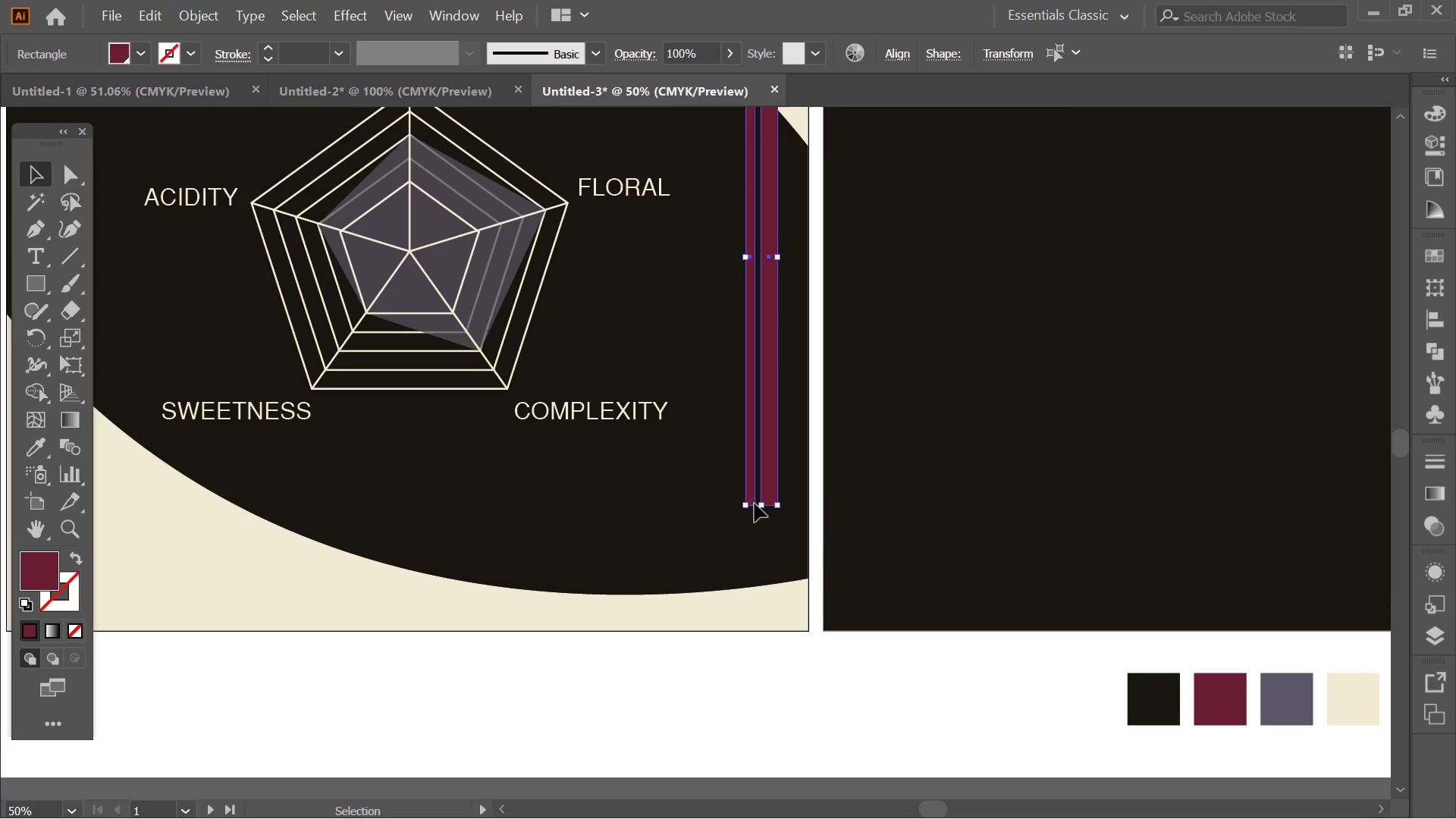 
key(Alt+AltLeft)
 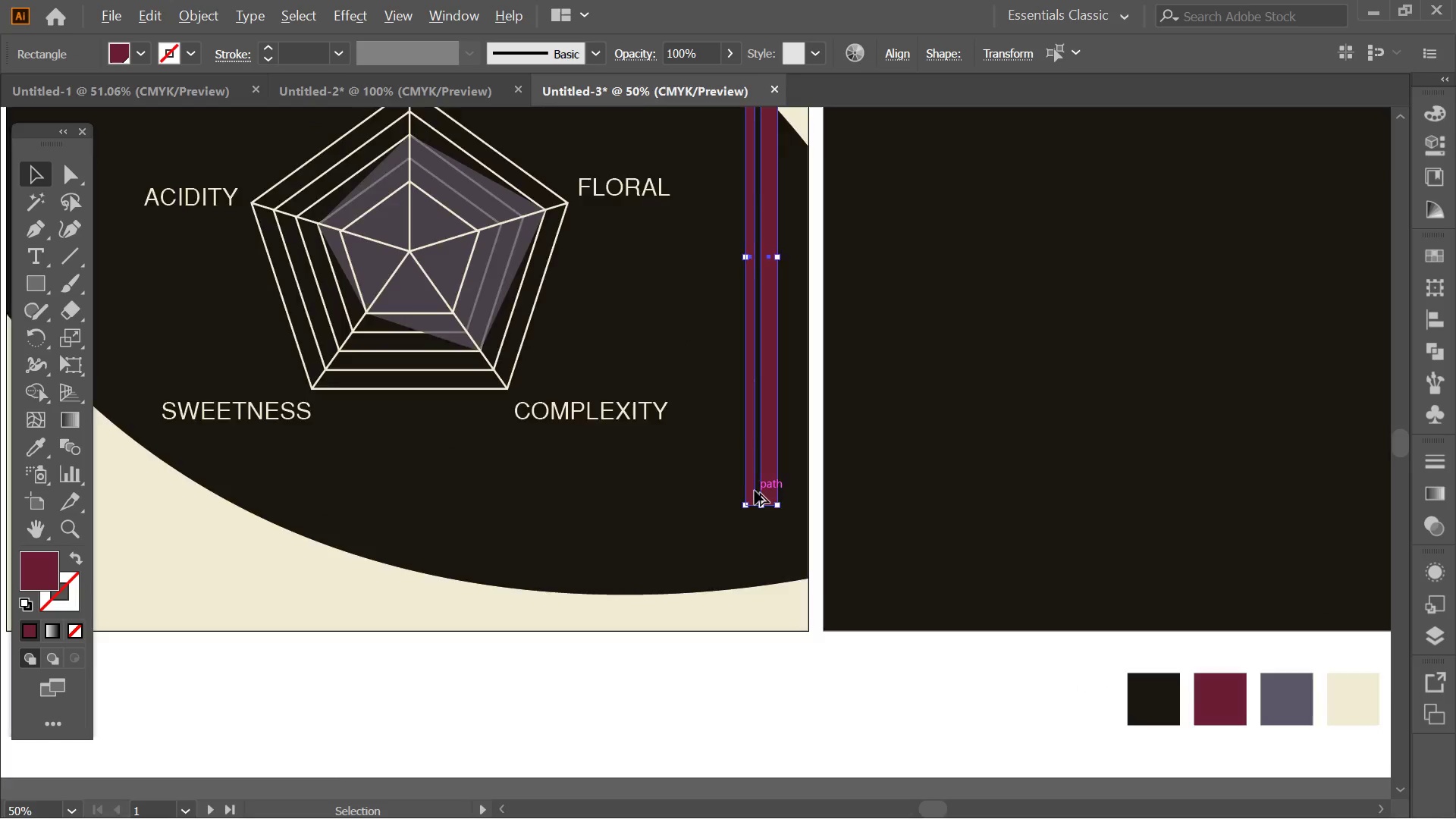 
hold_key(key=Space, duration=0.39)